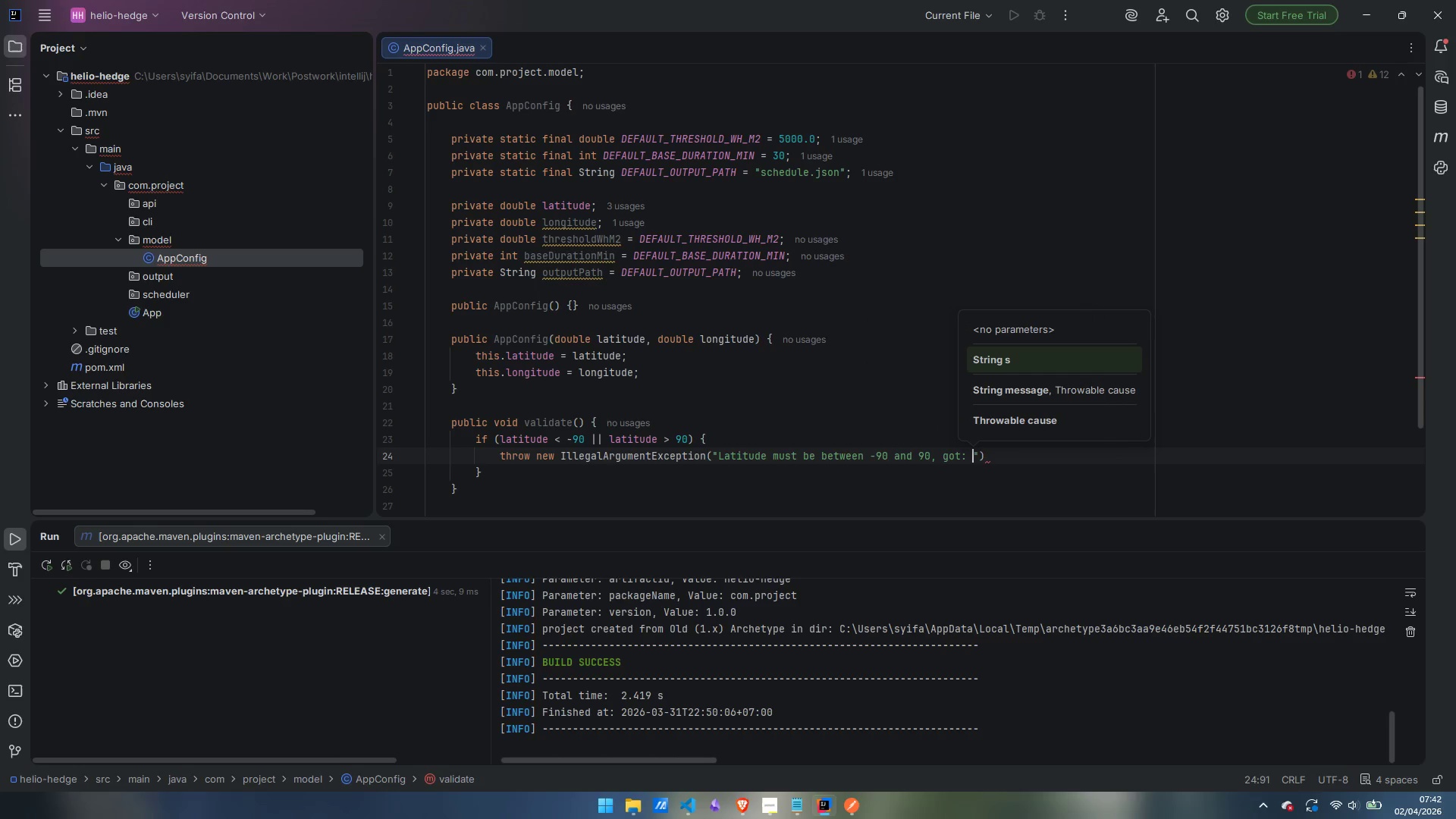 
key(ArrowRight)
 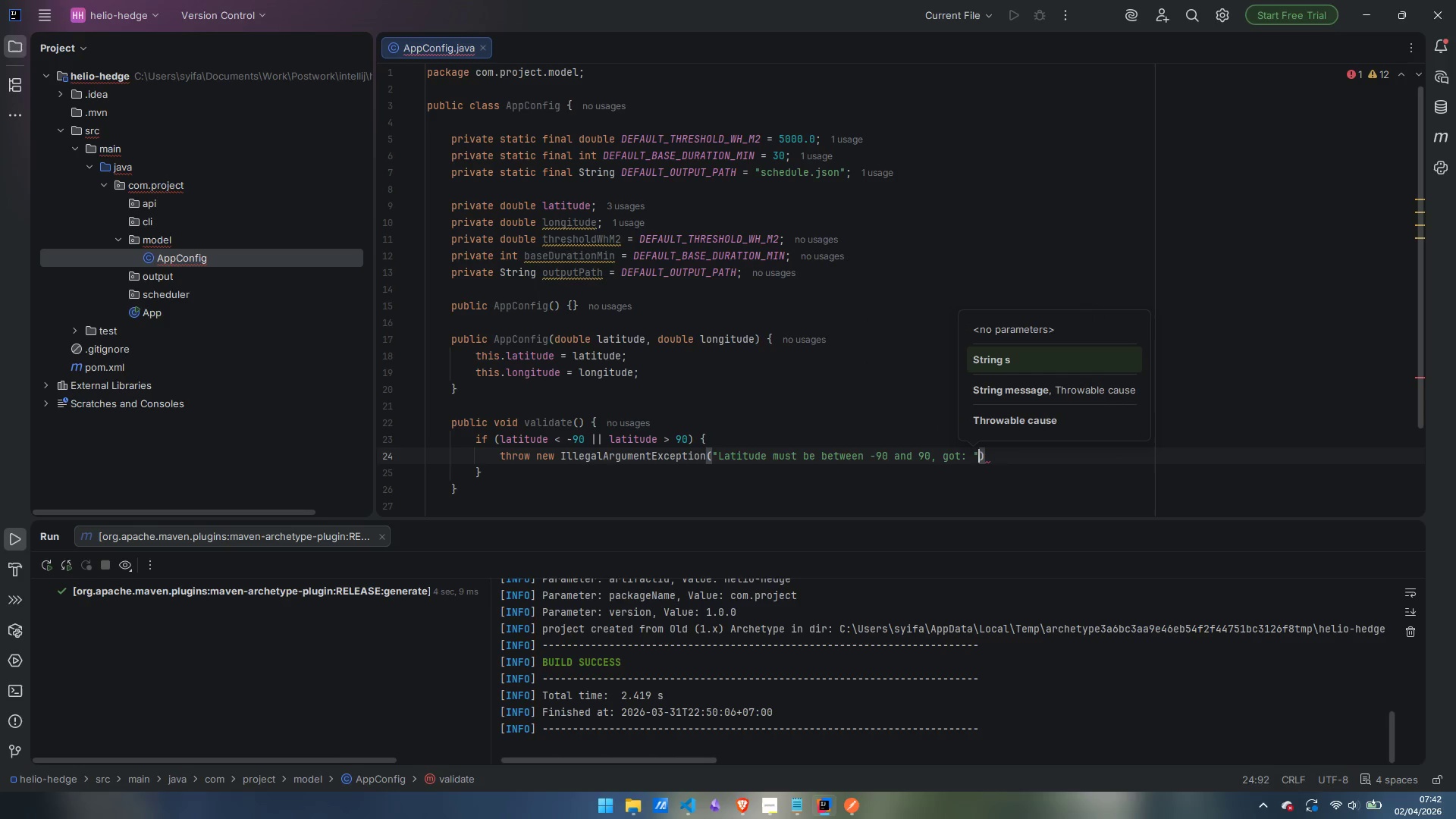 
type( + latitude)
 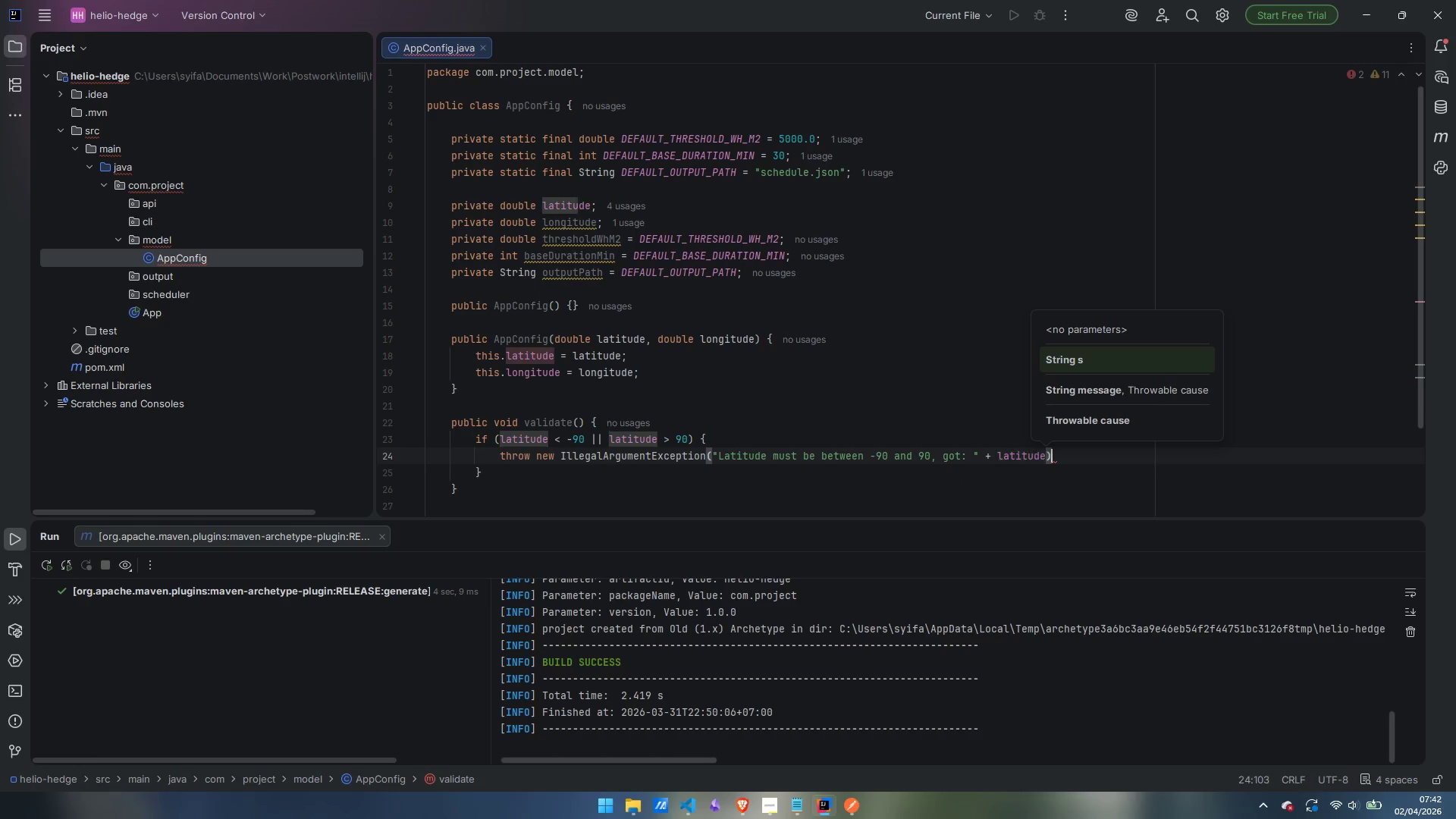 
key(ArrowRight)
 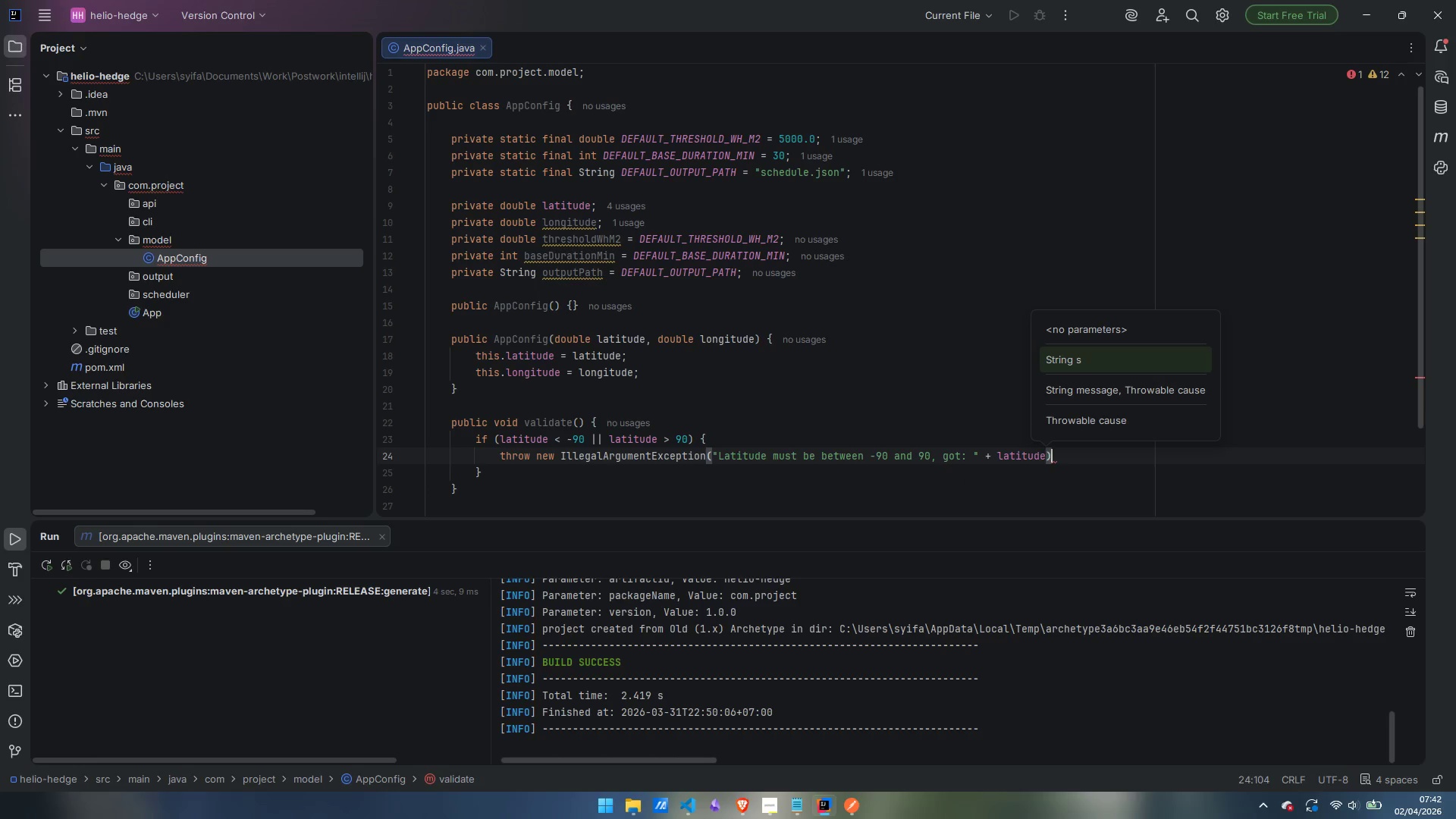 
key(Semicolon)
 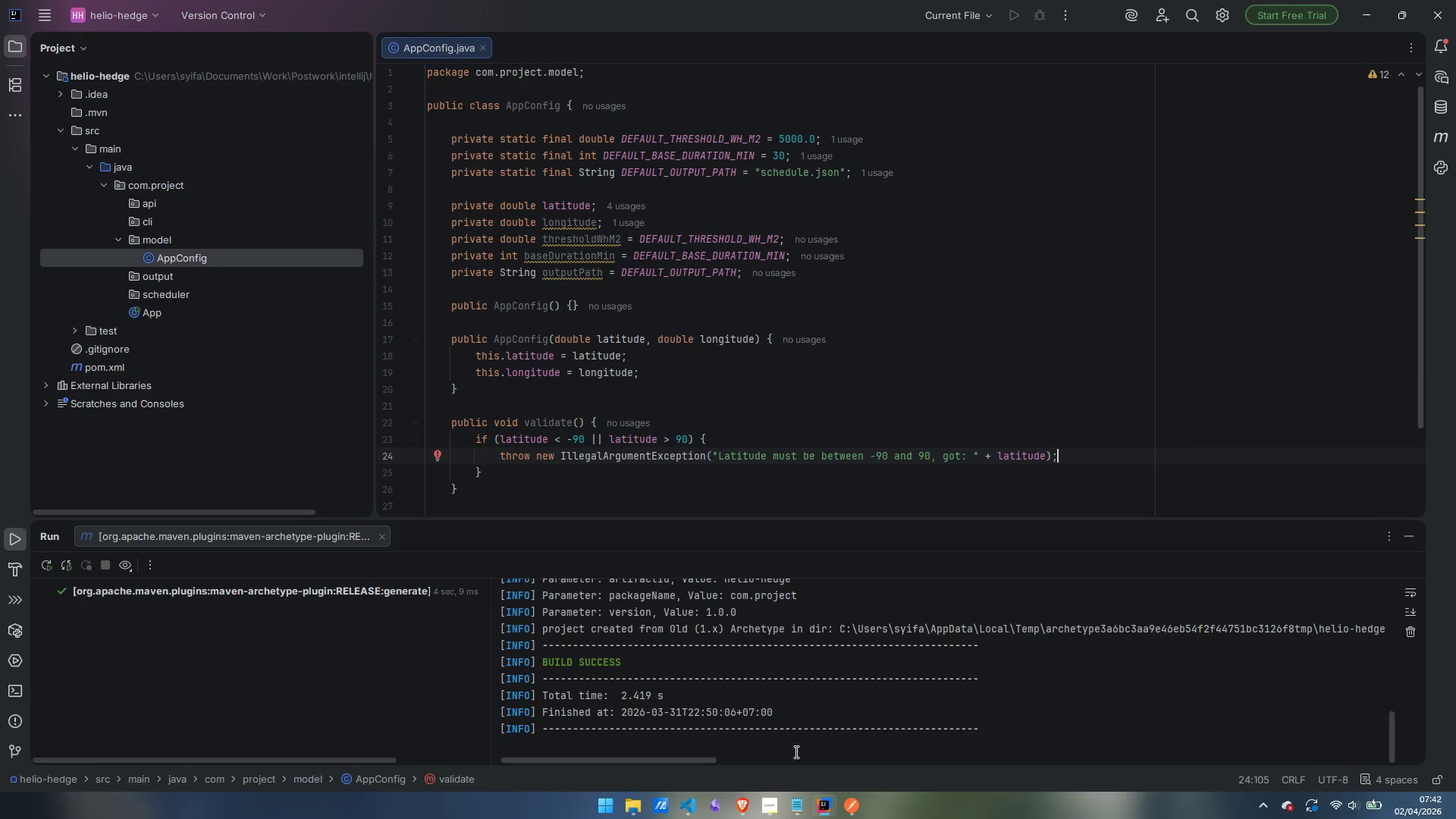 
left_click([765, 809])